 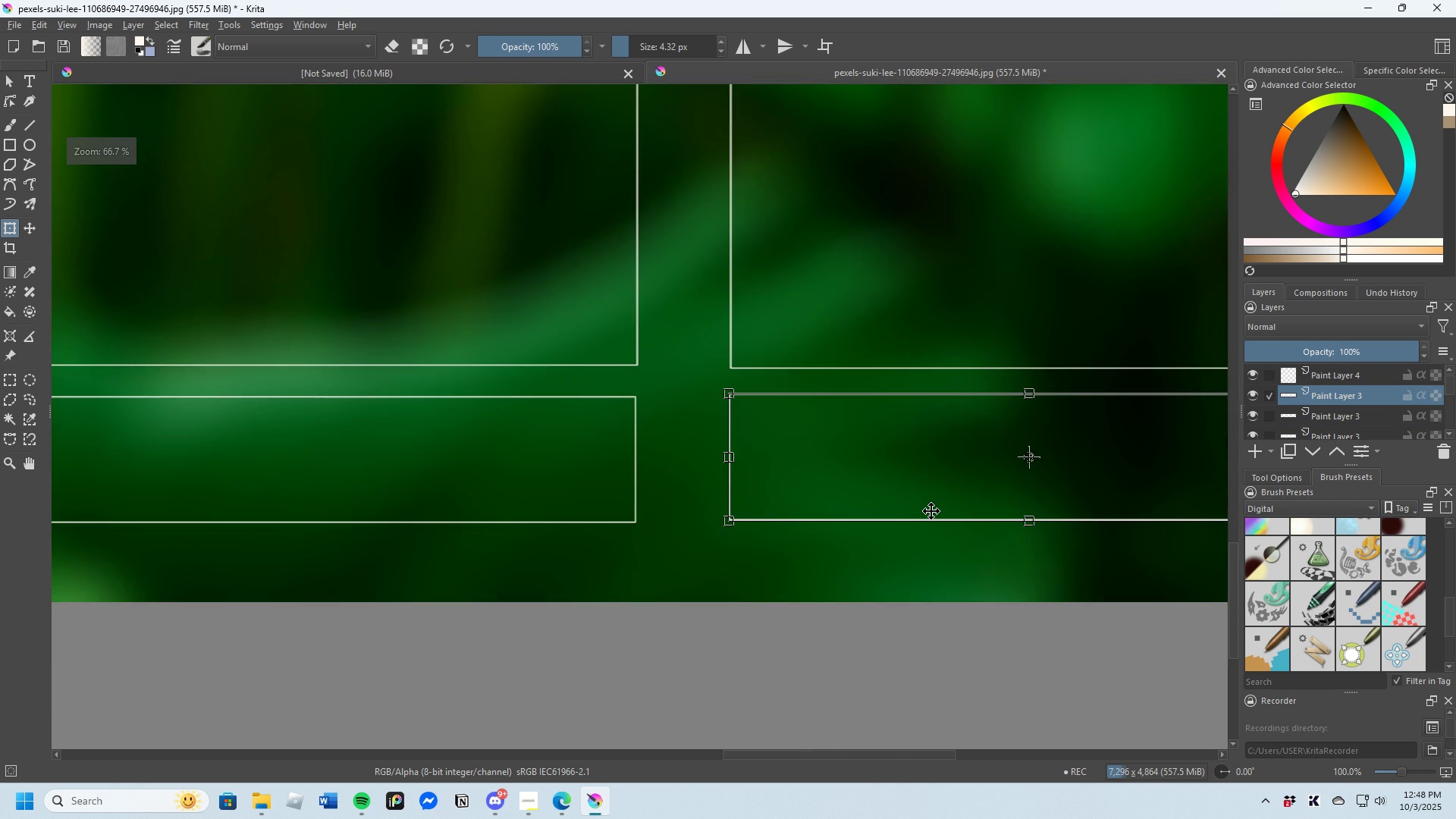 
scroll: coordinate [880, 507], scroll_direction: down, amount: 3.0
 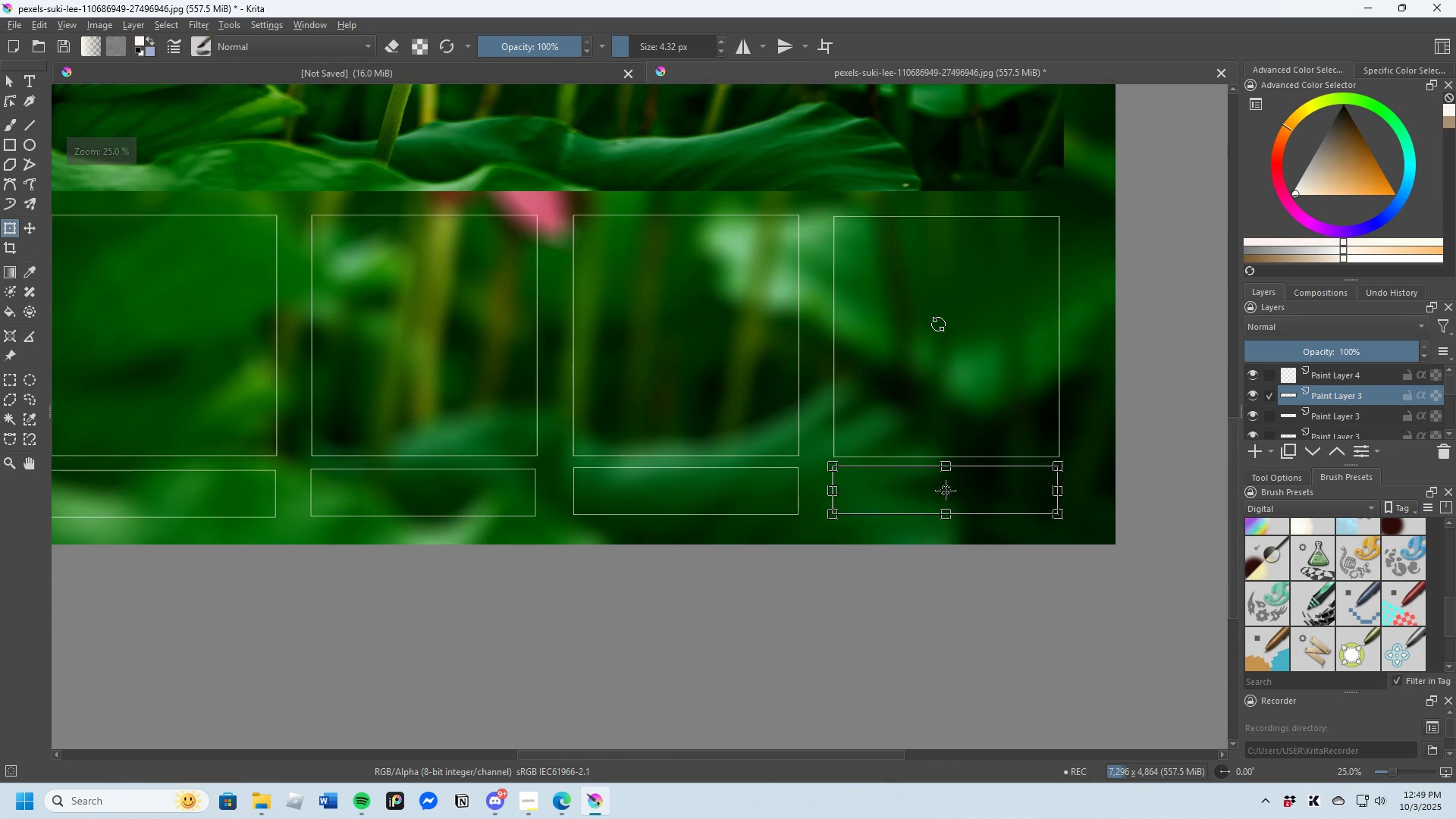 
scroll: coordinate [911, 260], scroll_direction: up, amount: 3.0
 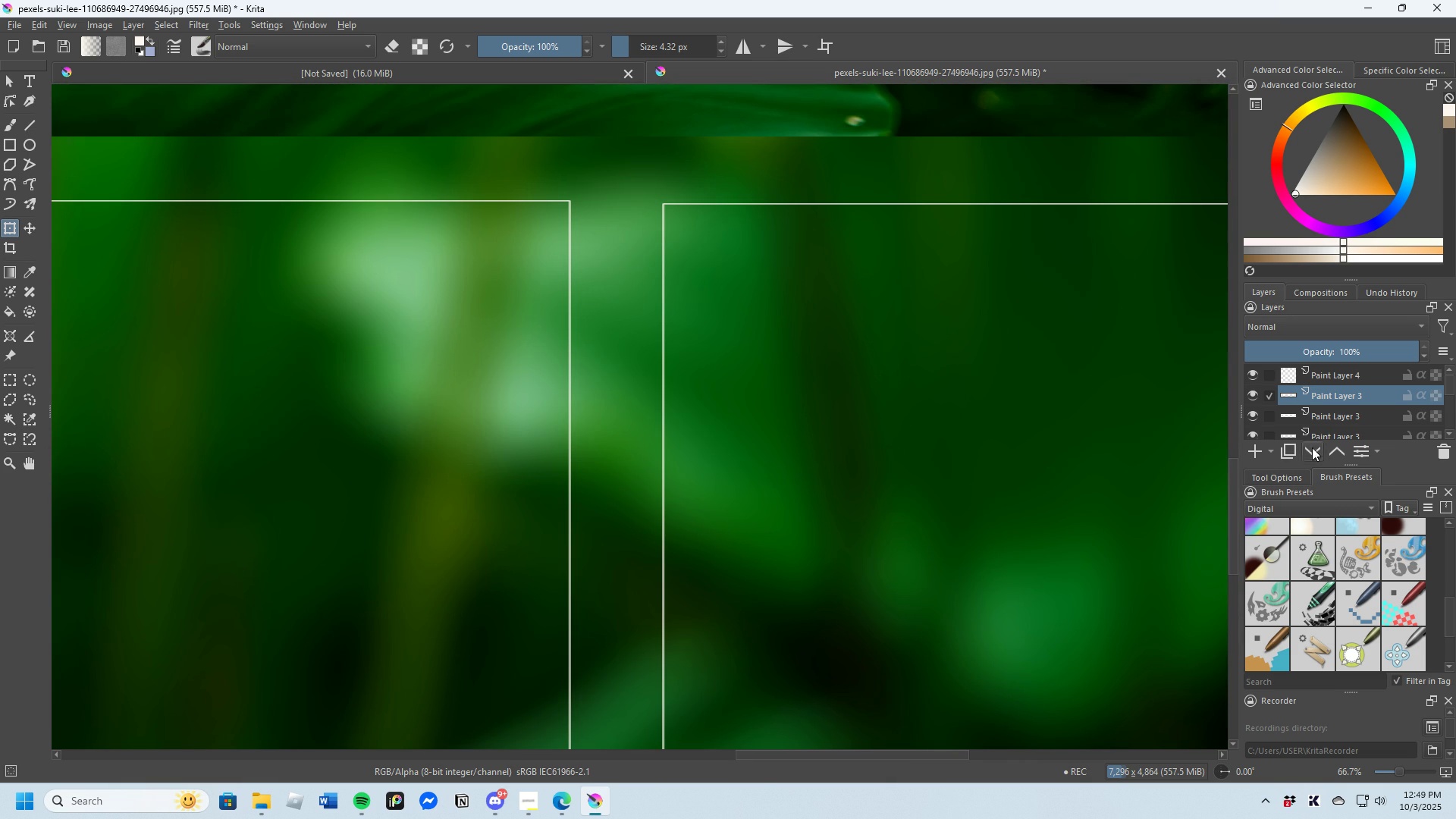 
scroll: coordinate [1311, 416], scroll_direction: down, amount: 2.0
 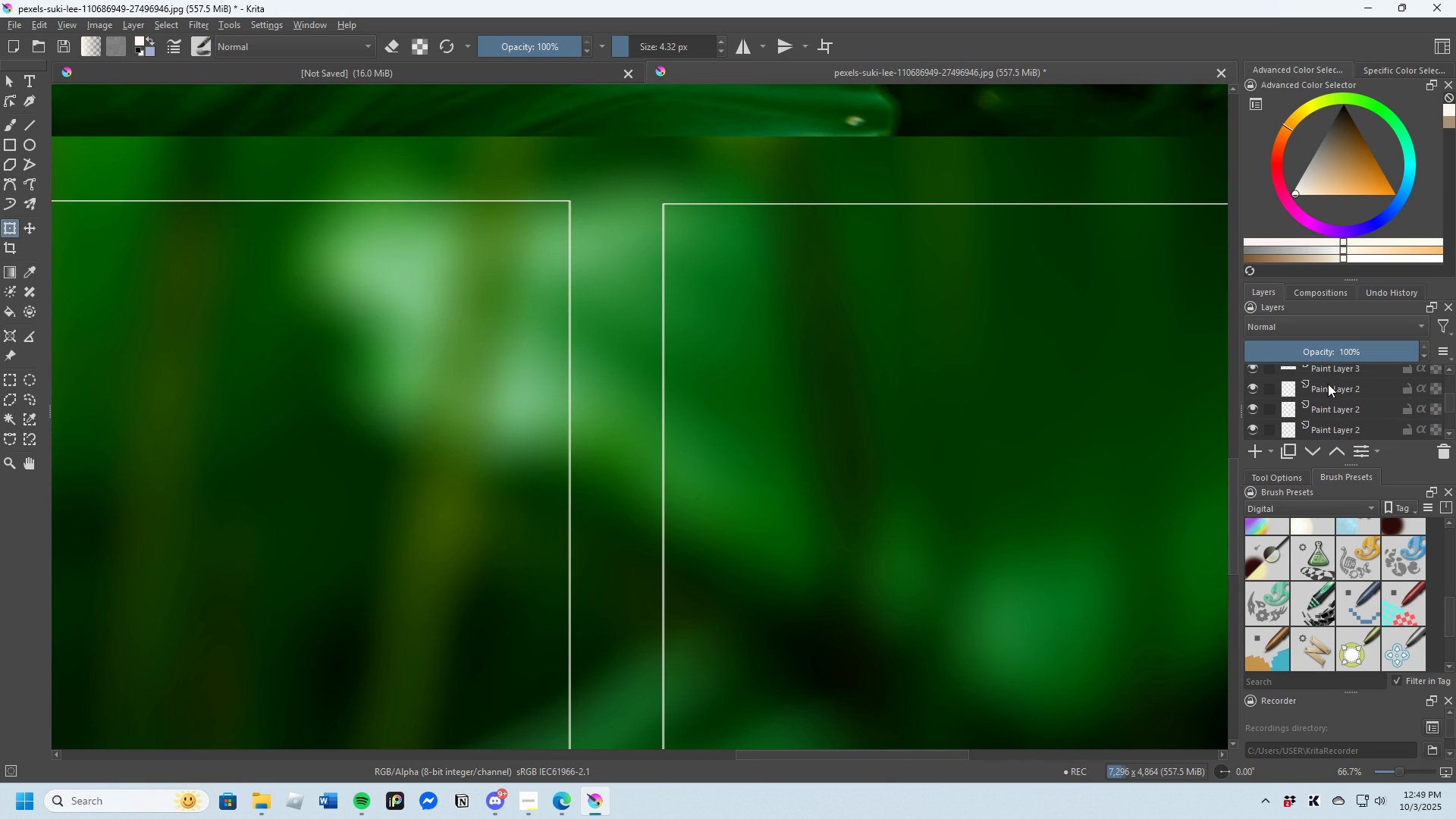 
scroll: coordinate [1327, 396], scroll_direction: up, amount: 1.0
 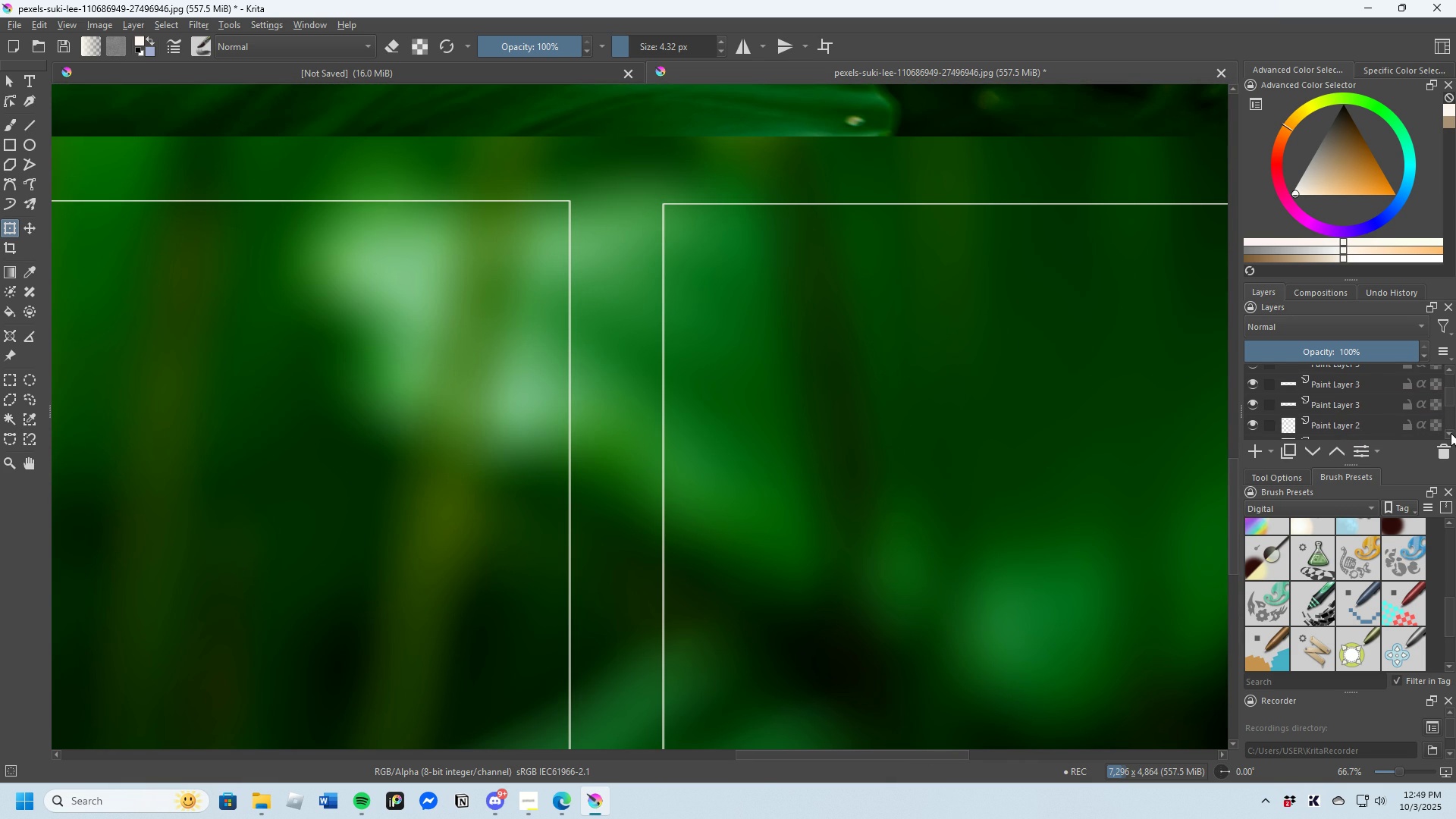 
left_click([1451, 433])
 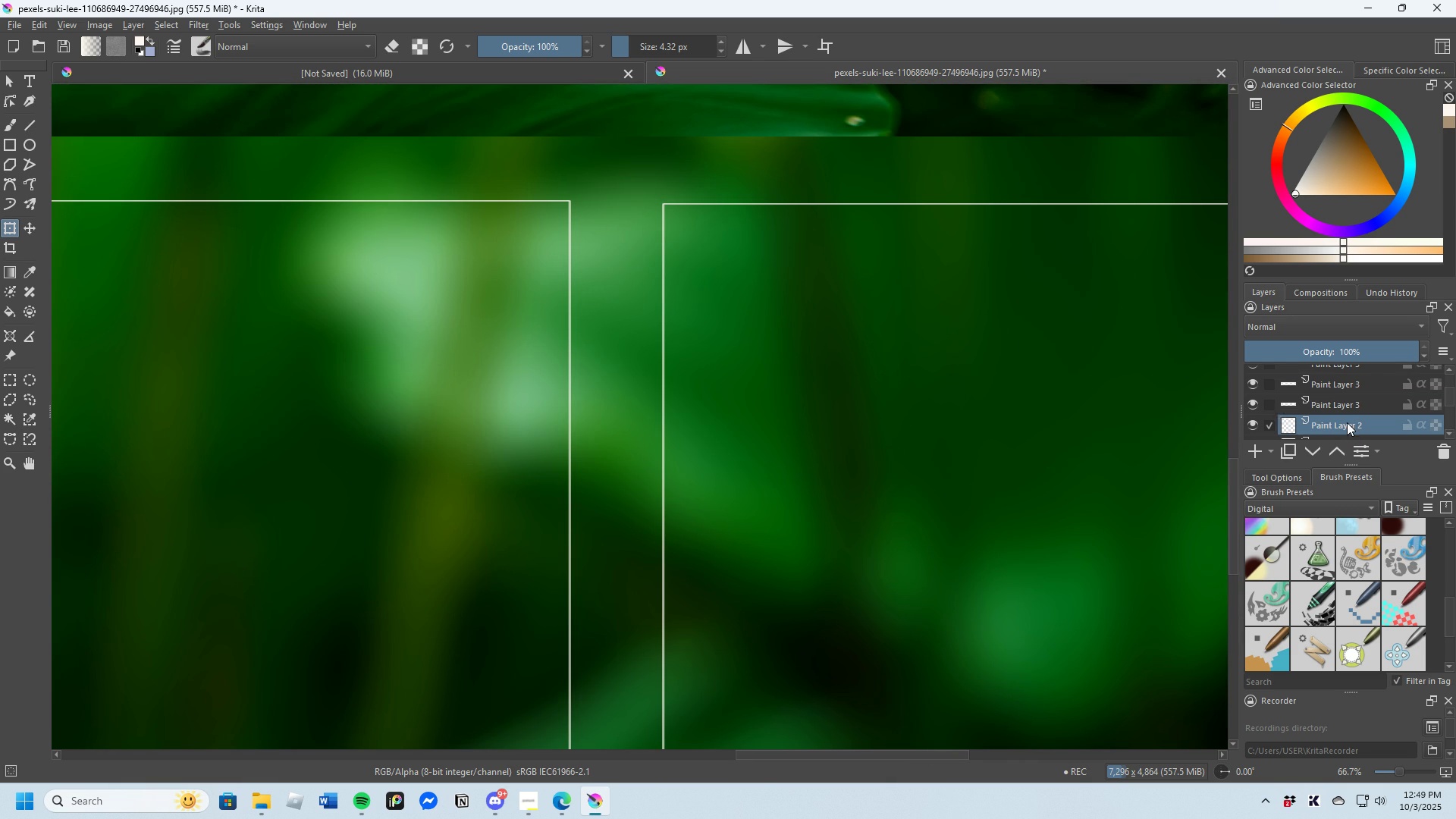 
left_click([1347, 422])
 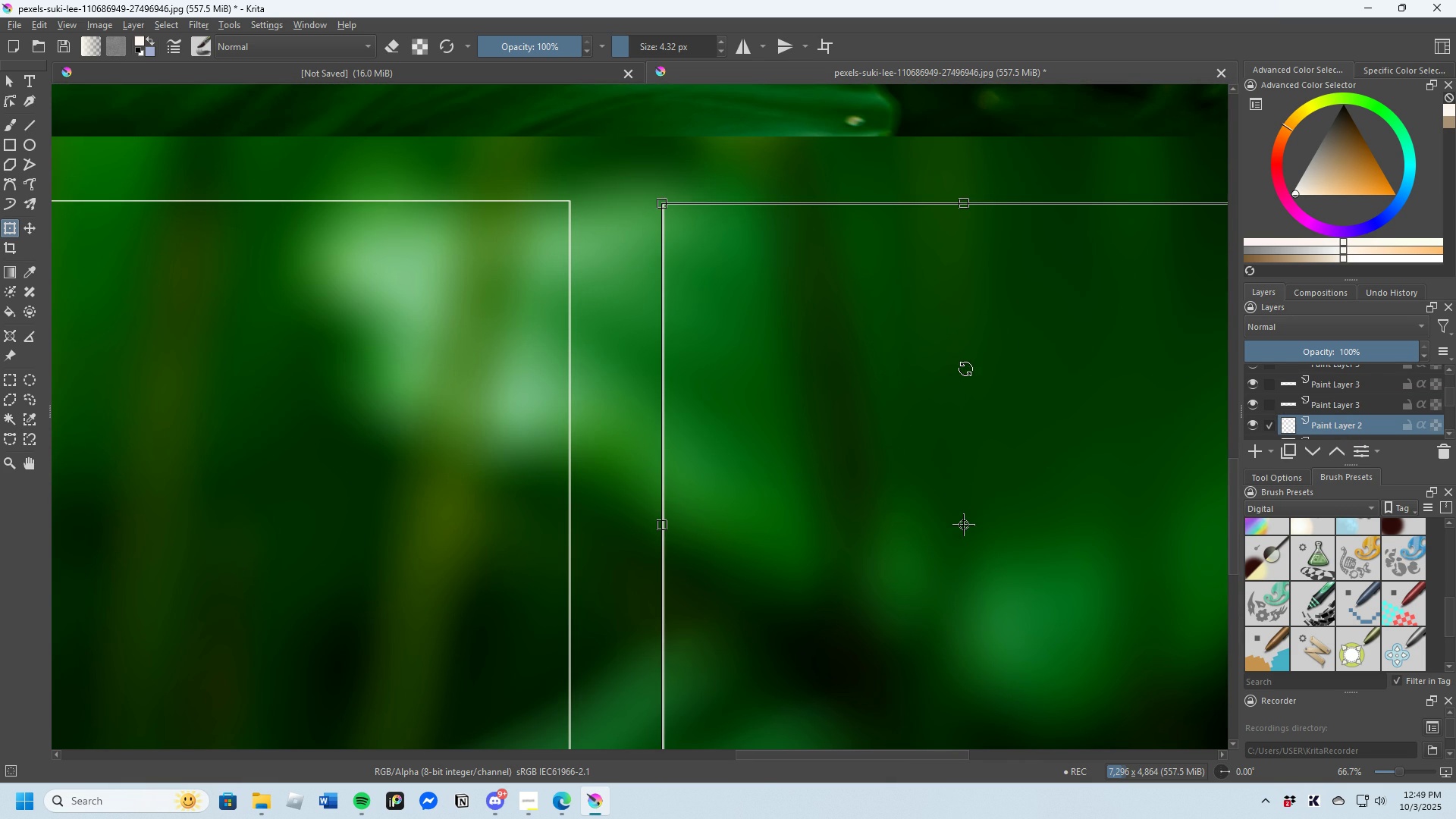 
left_click([965, 369])